 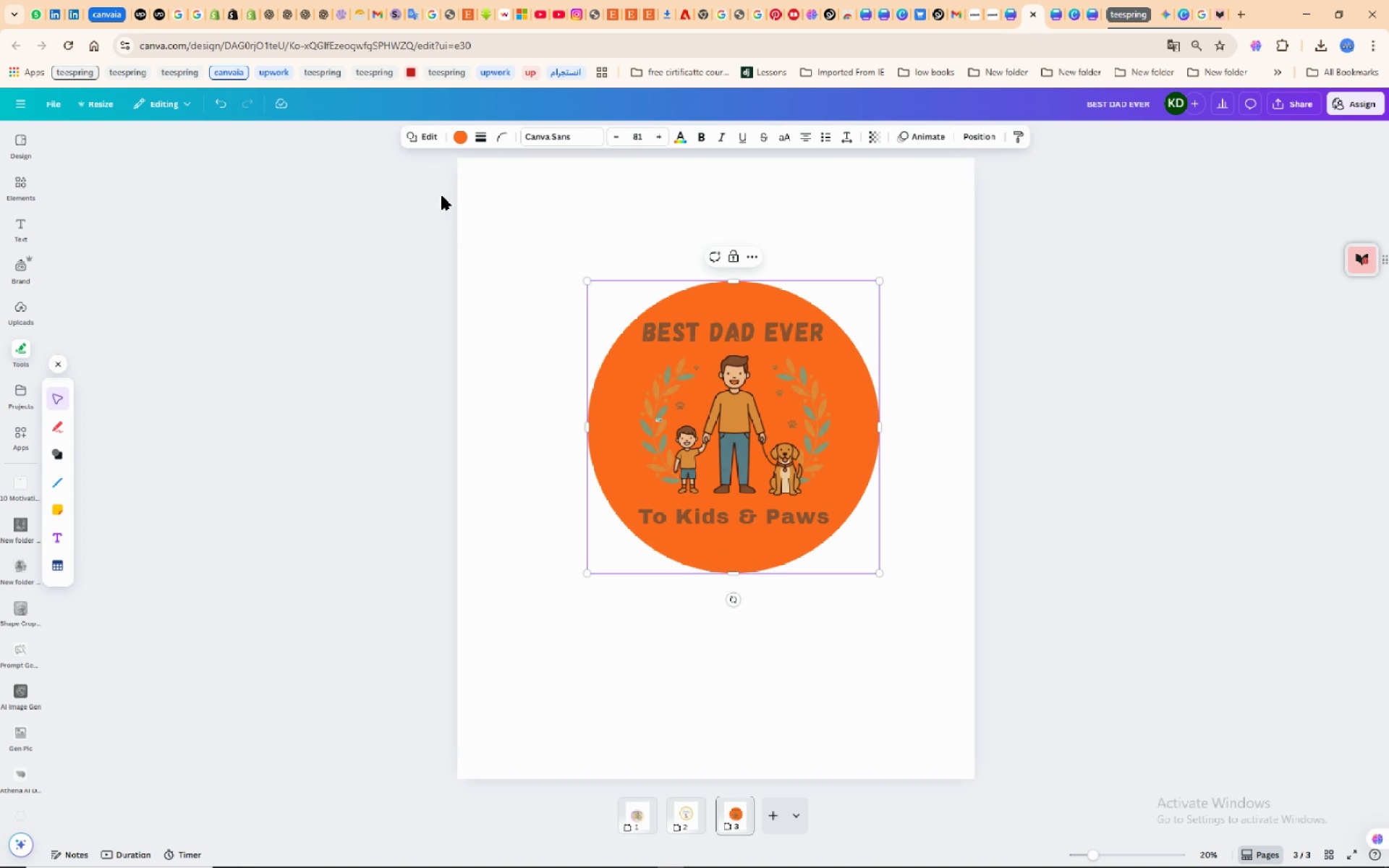 
left_click([459, 137])
 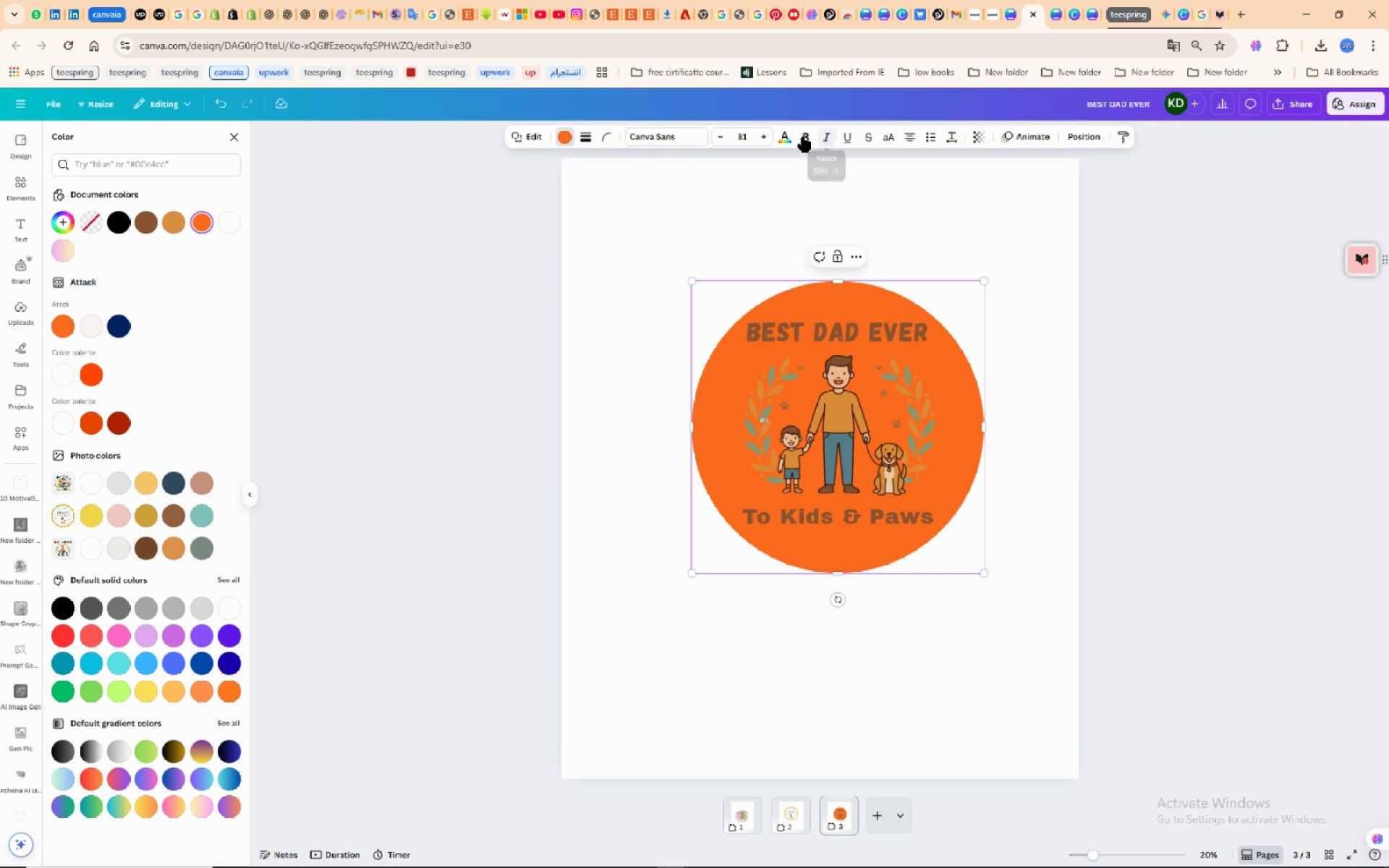 
wait(17.6)
 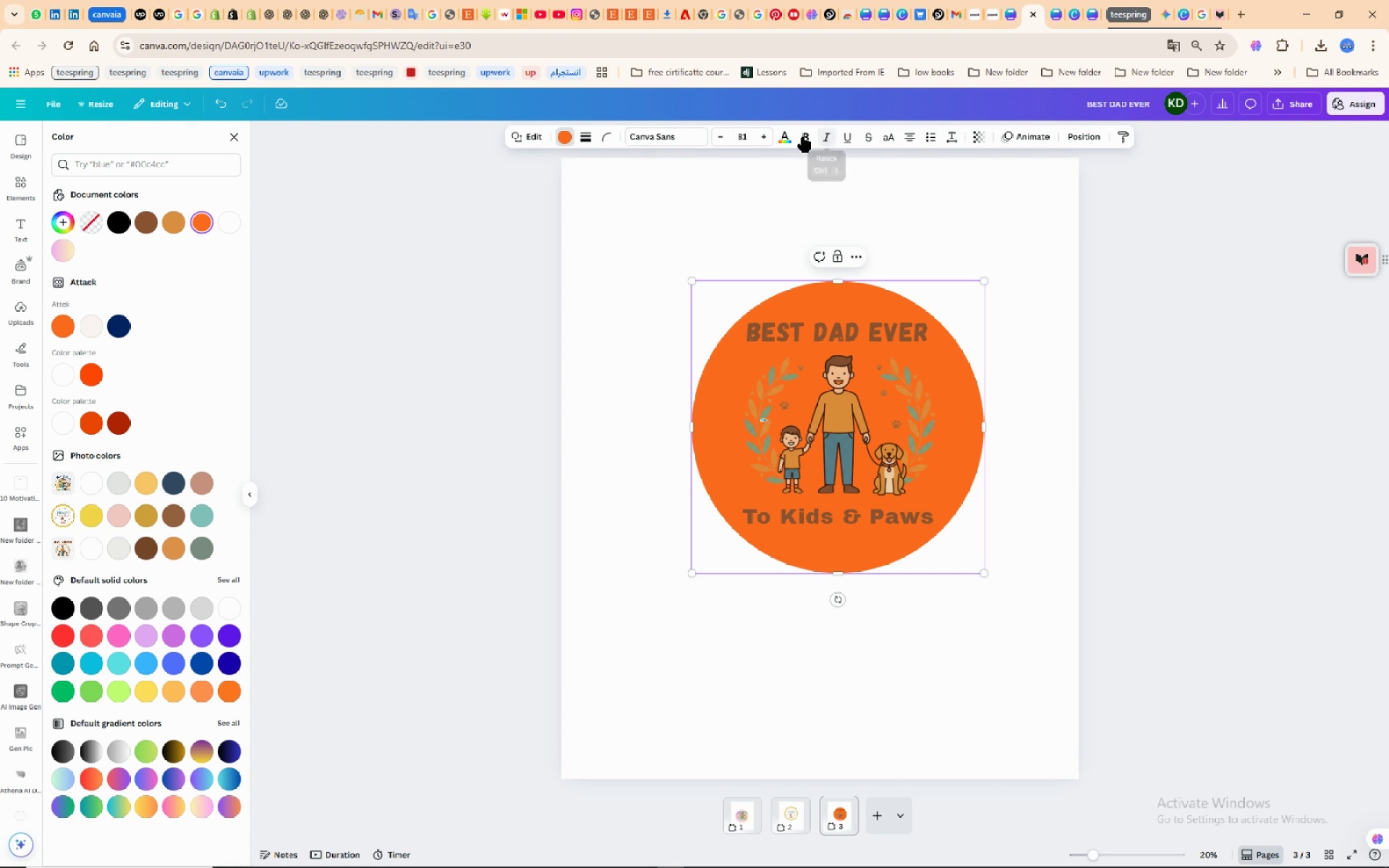 
left_click([603, 132])
 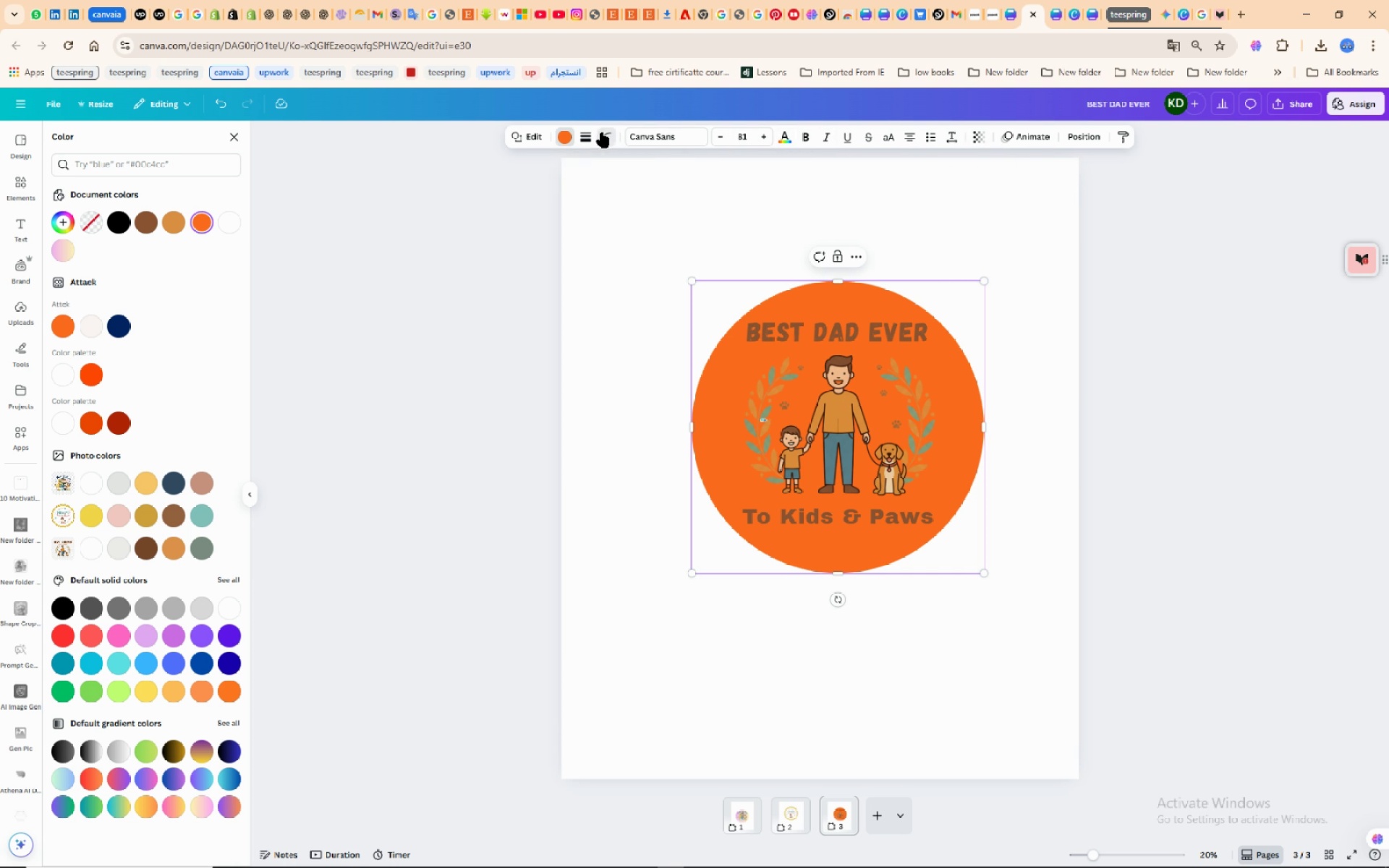 
left_click([603, 132])
 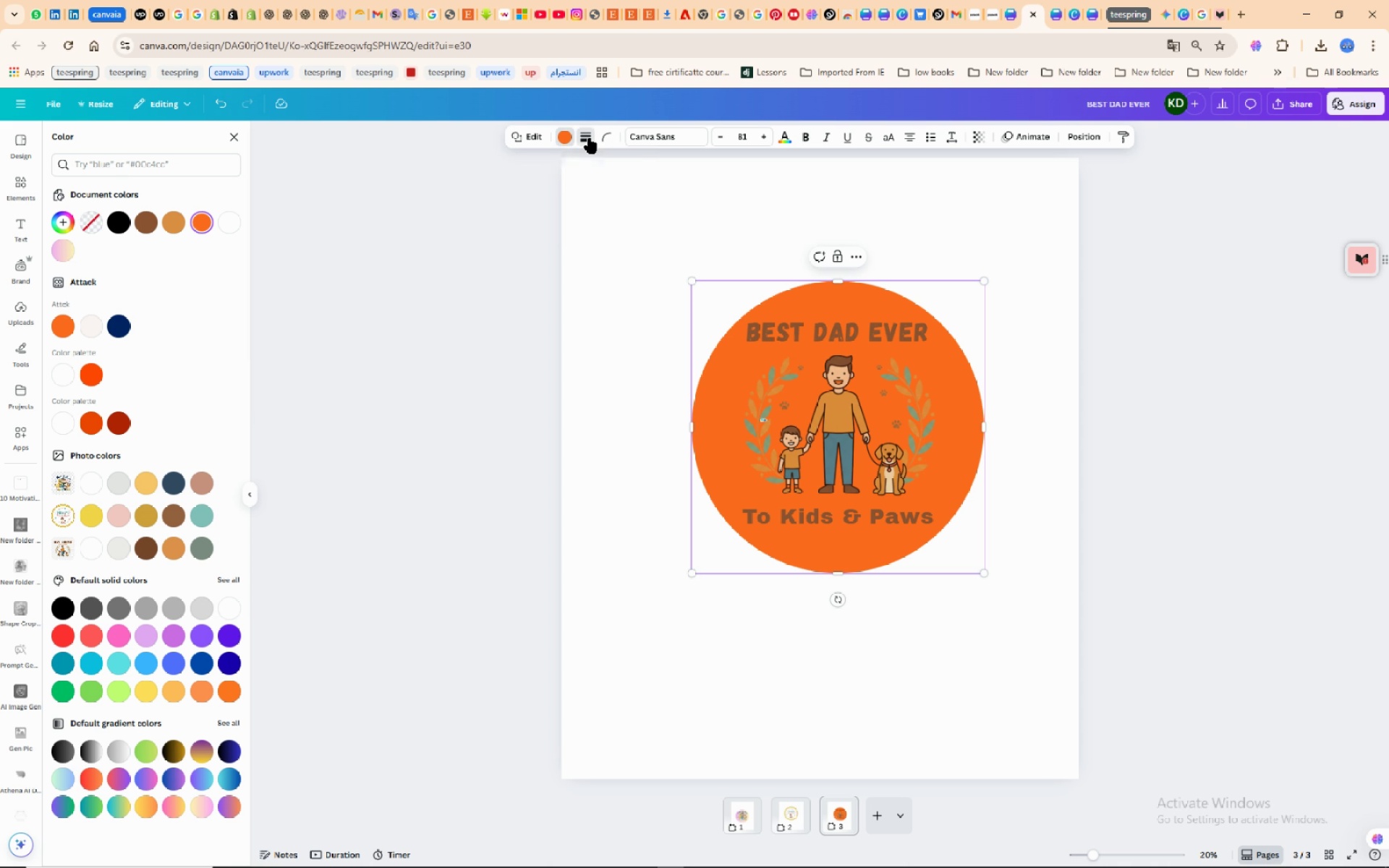 
left_click([590, 138])